 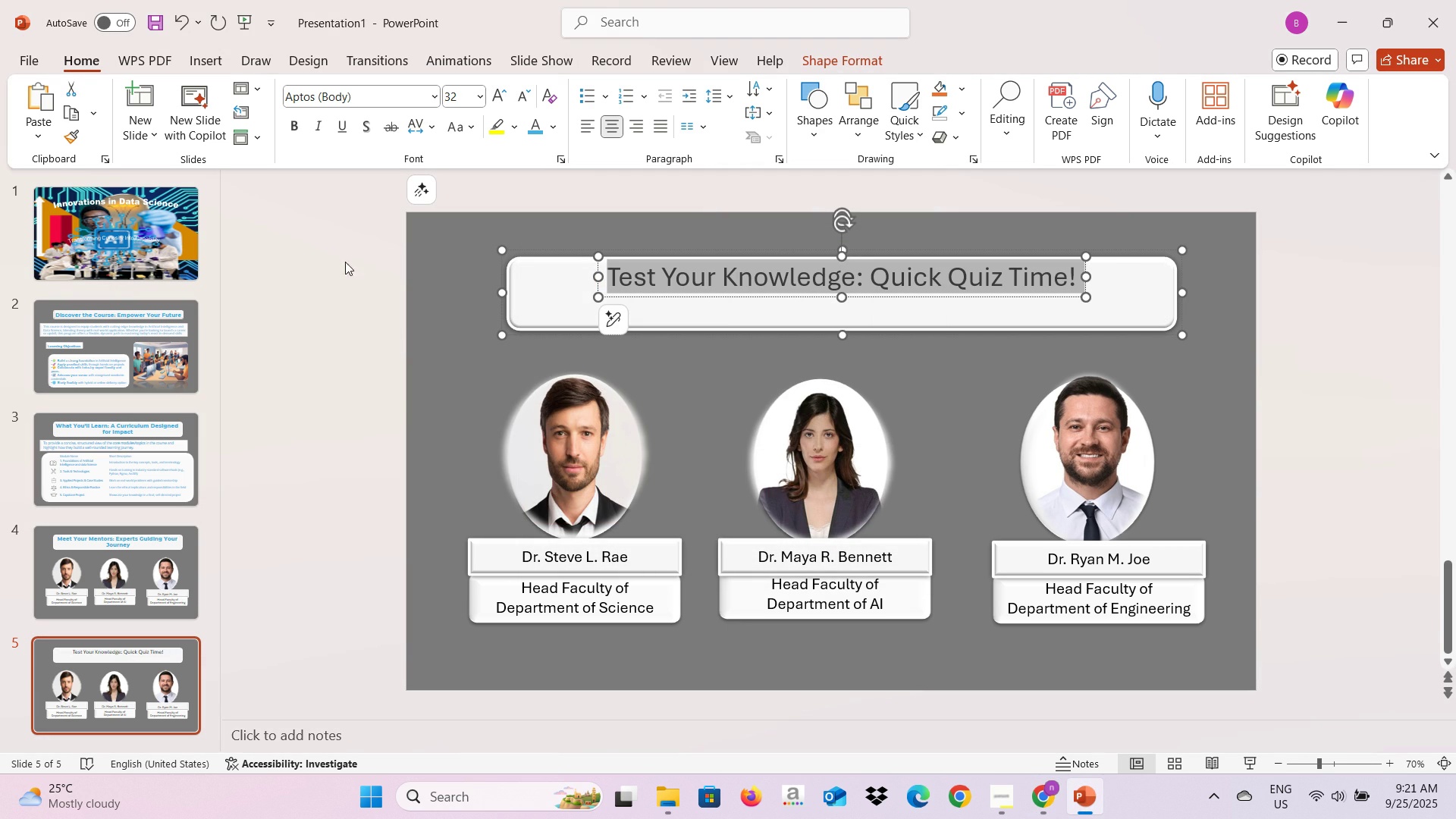 
left_click([431, 106])
 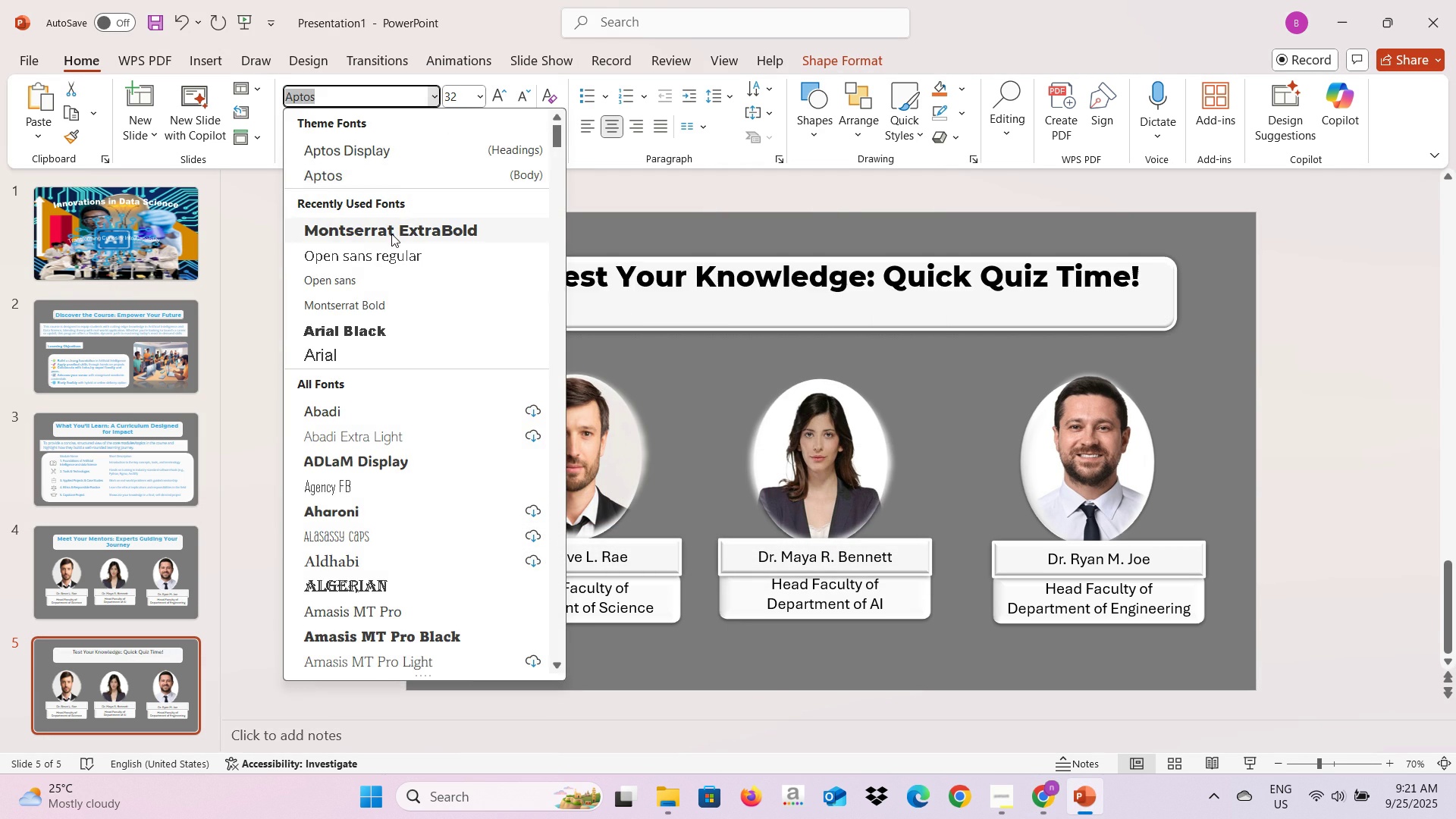 
left_click([391, 234])
 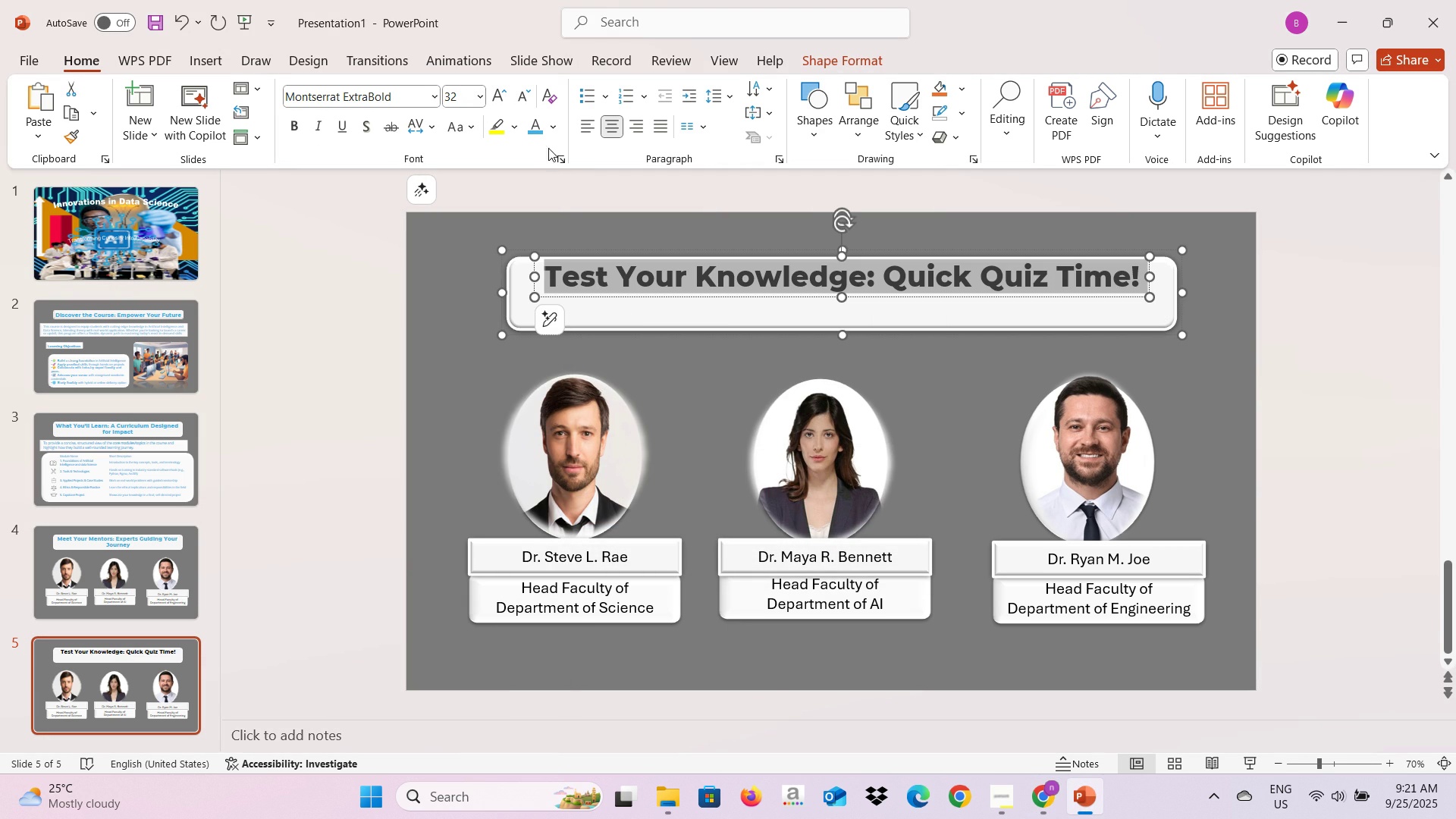 
left_click([541, 135])
 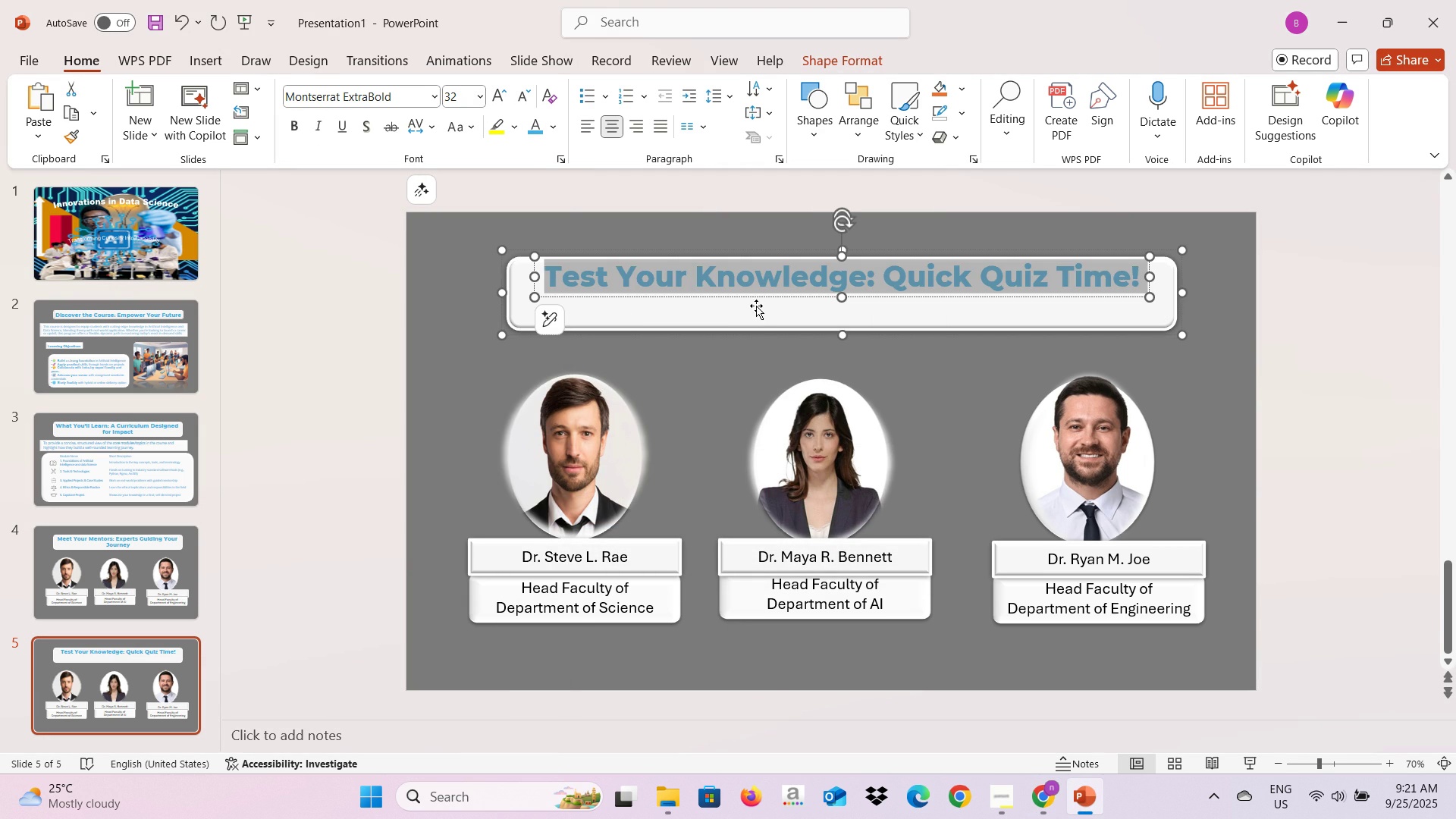 
left_click([756, 306])
 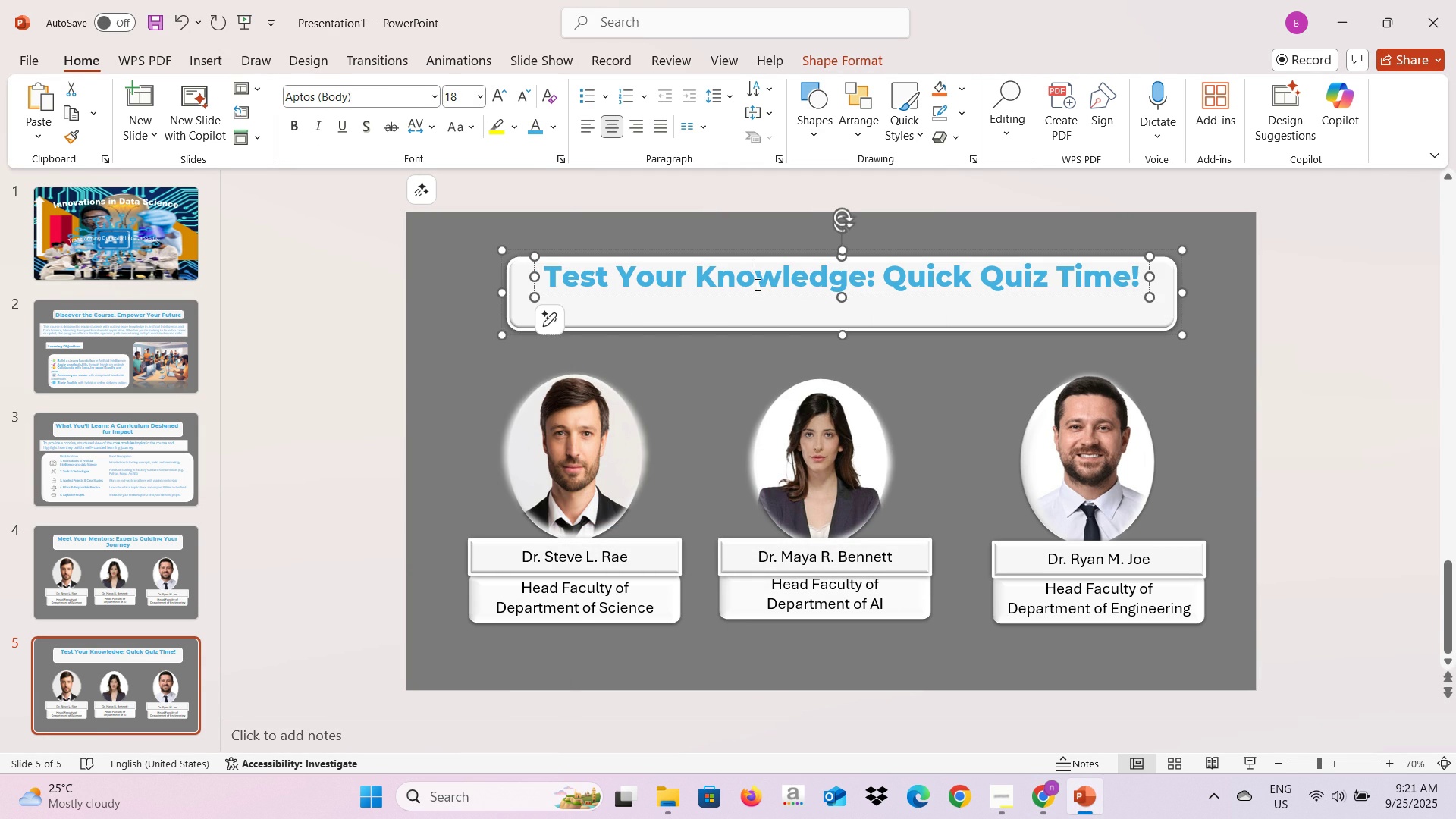 
left_click([756, 284])